 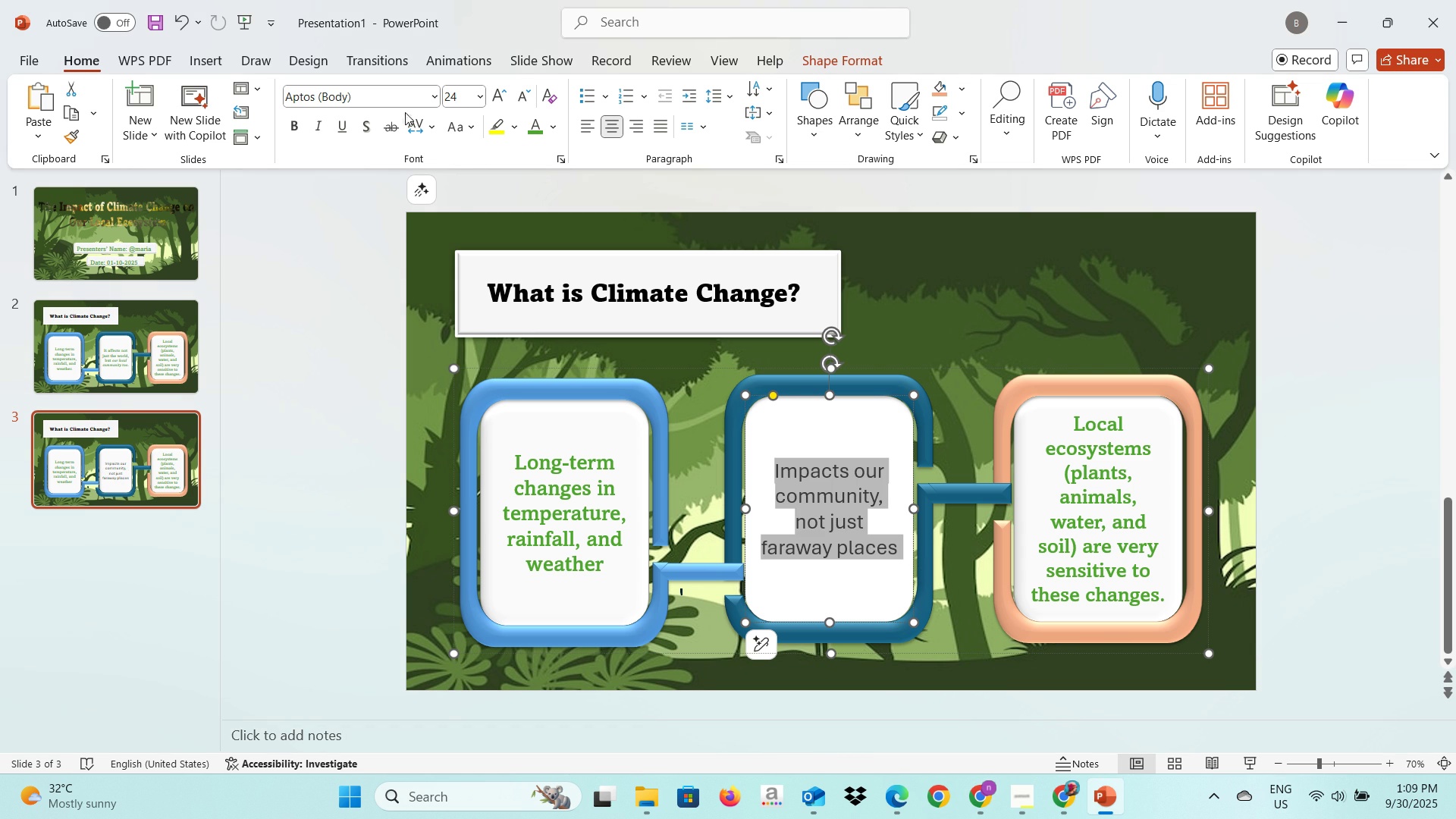 
left_click([437, 96])
 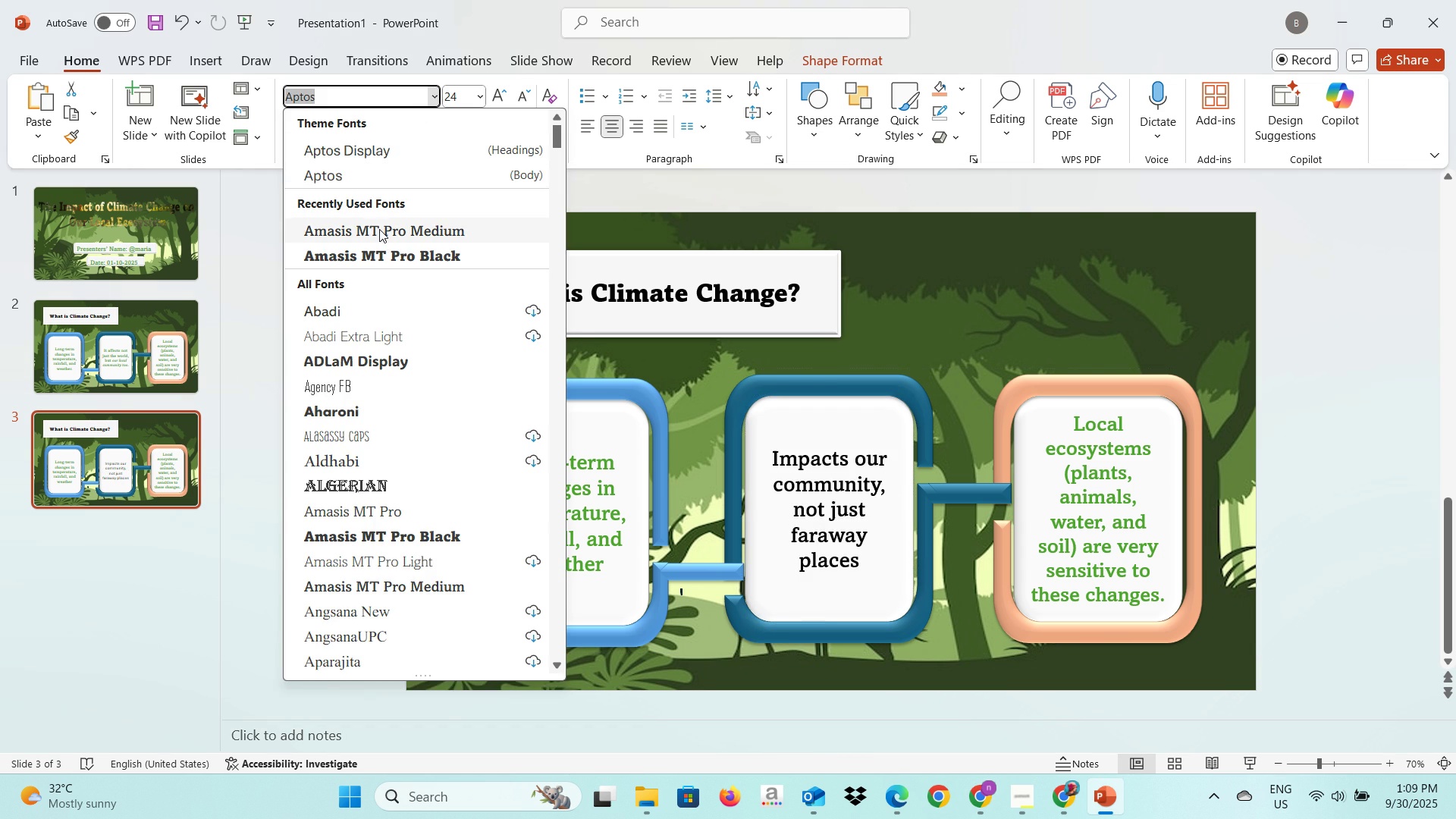 
left_click([379, 229])
 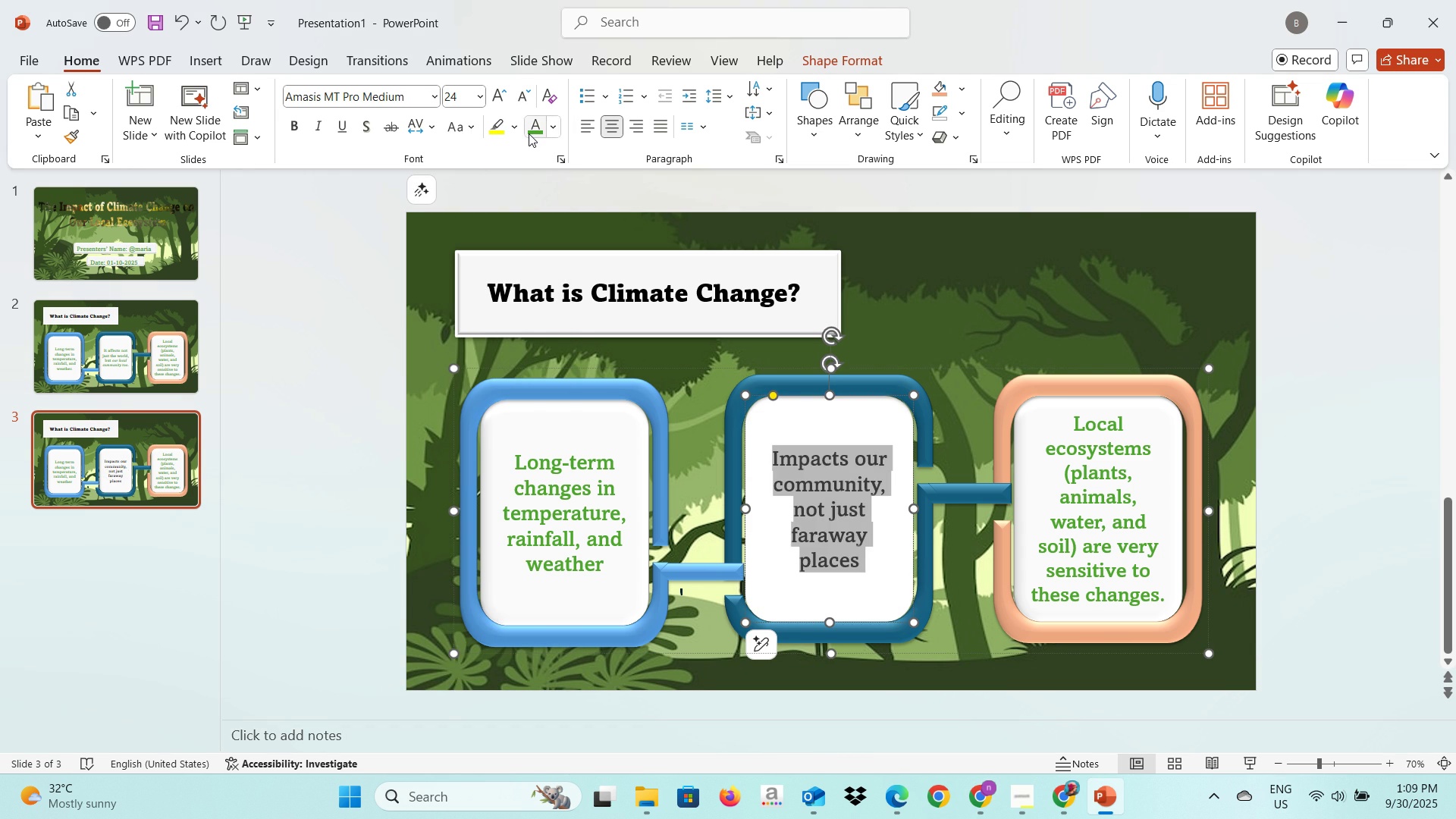 
left_click([529, 133])
 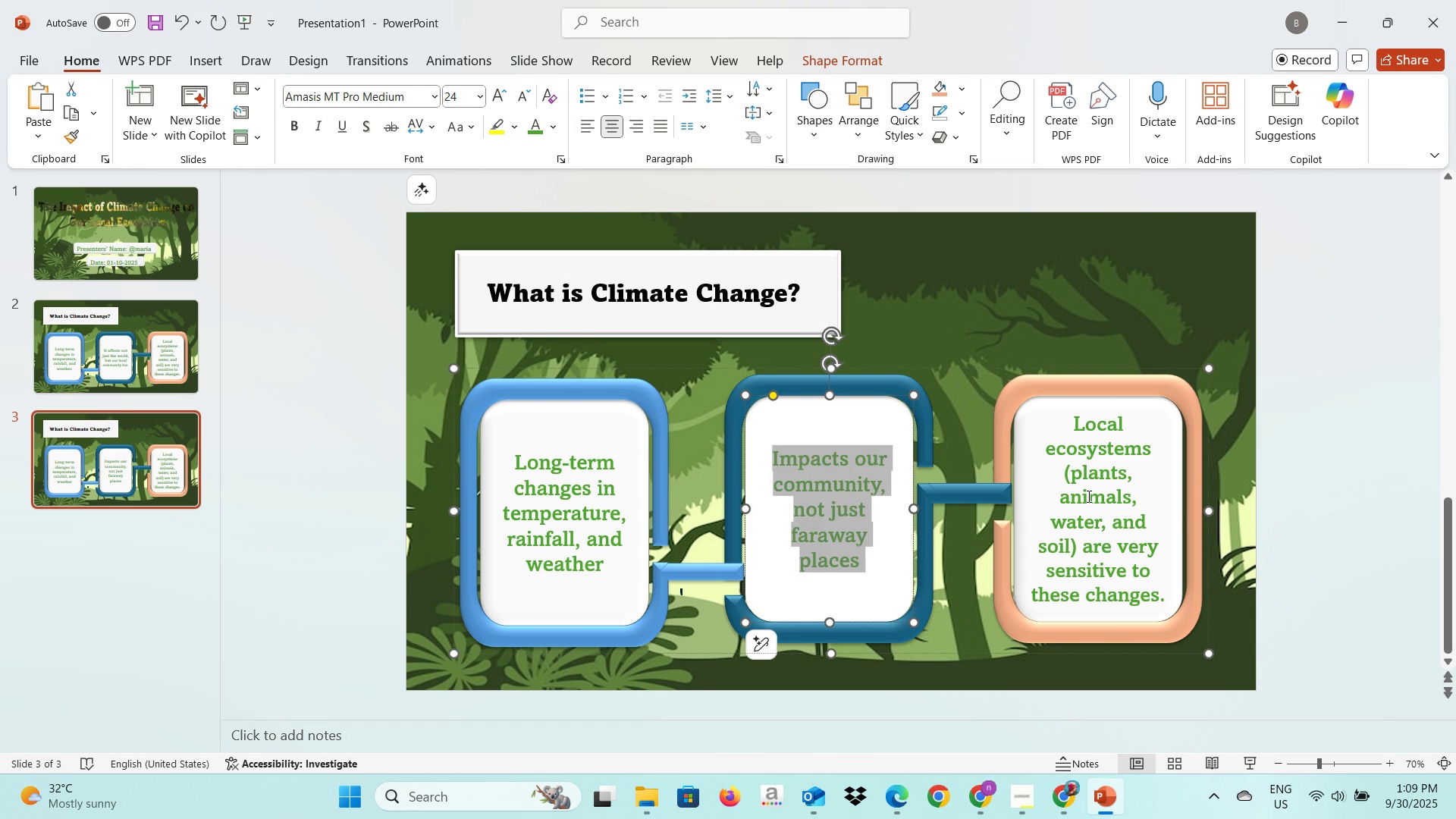 
left_click([1087, 496])